 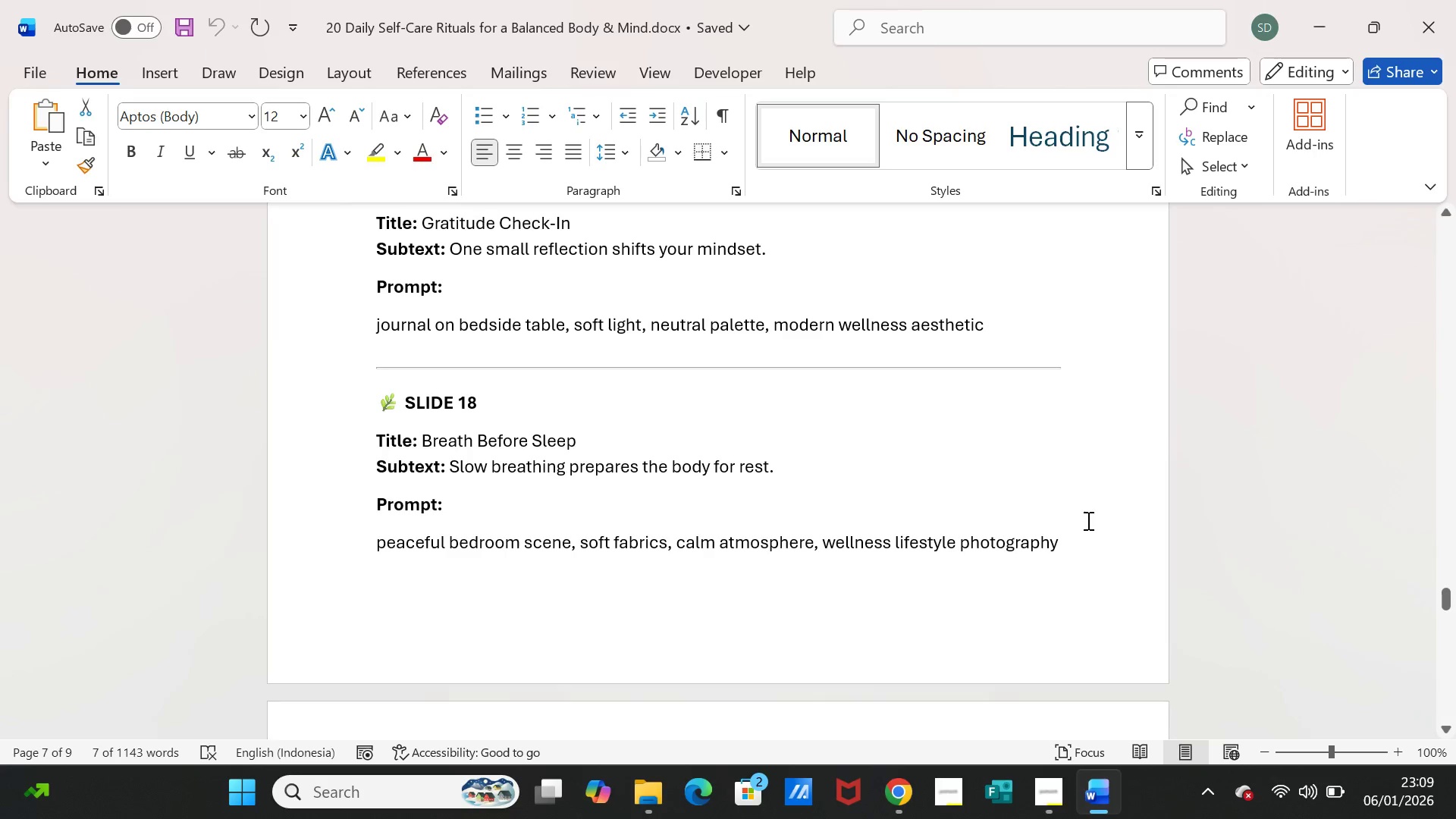 
left_click_drag(start_coordinate=[1447, 598], to_coordinate=[1445, 674])
 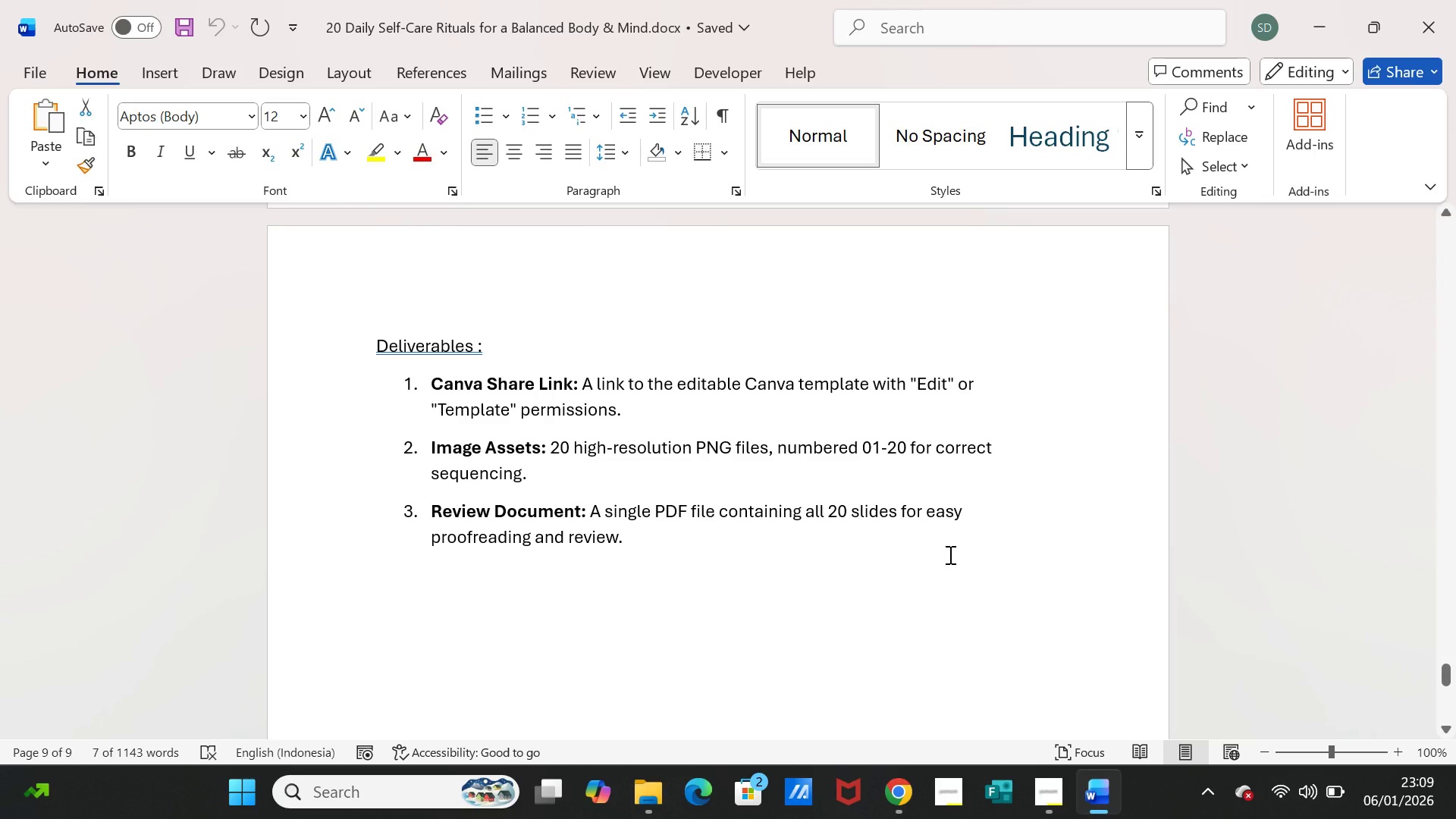 
wait(9.5)
 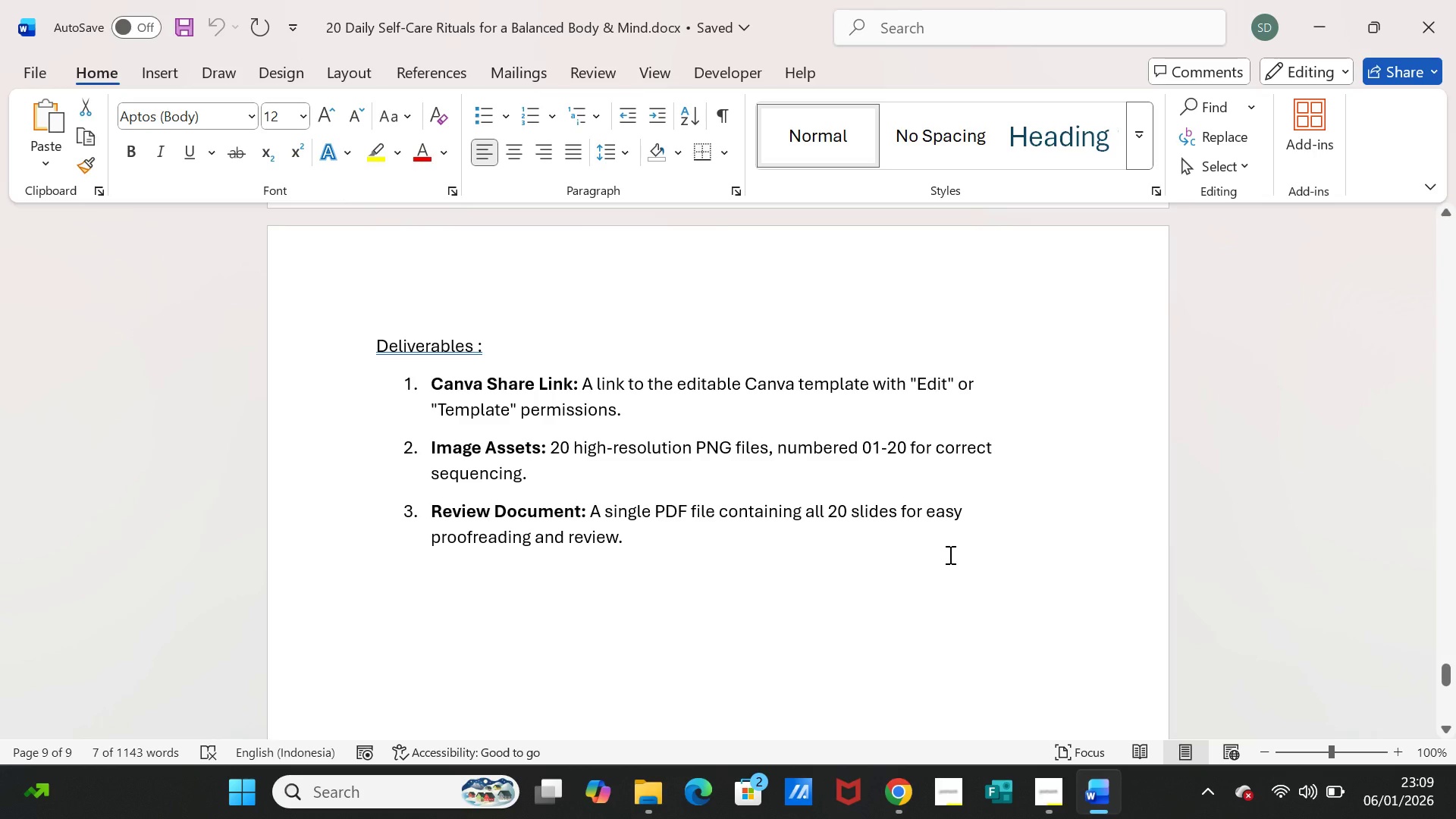 
left_click([908, 789])
 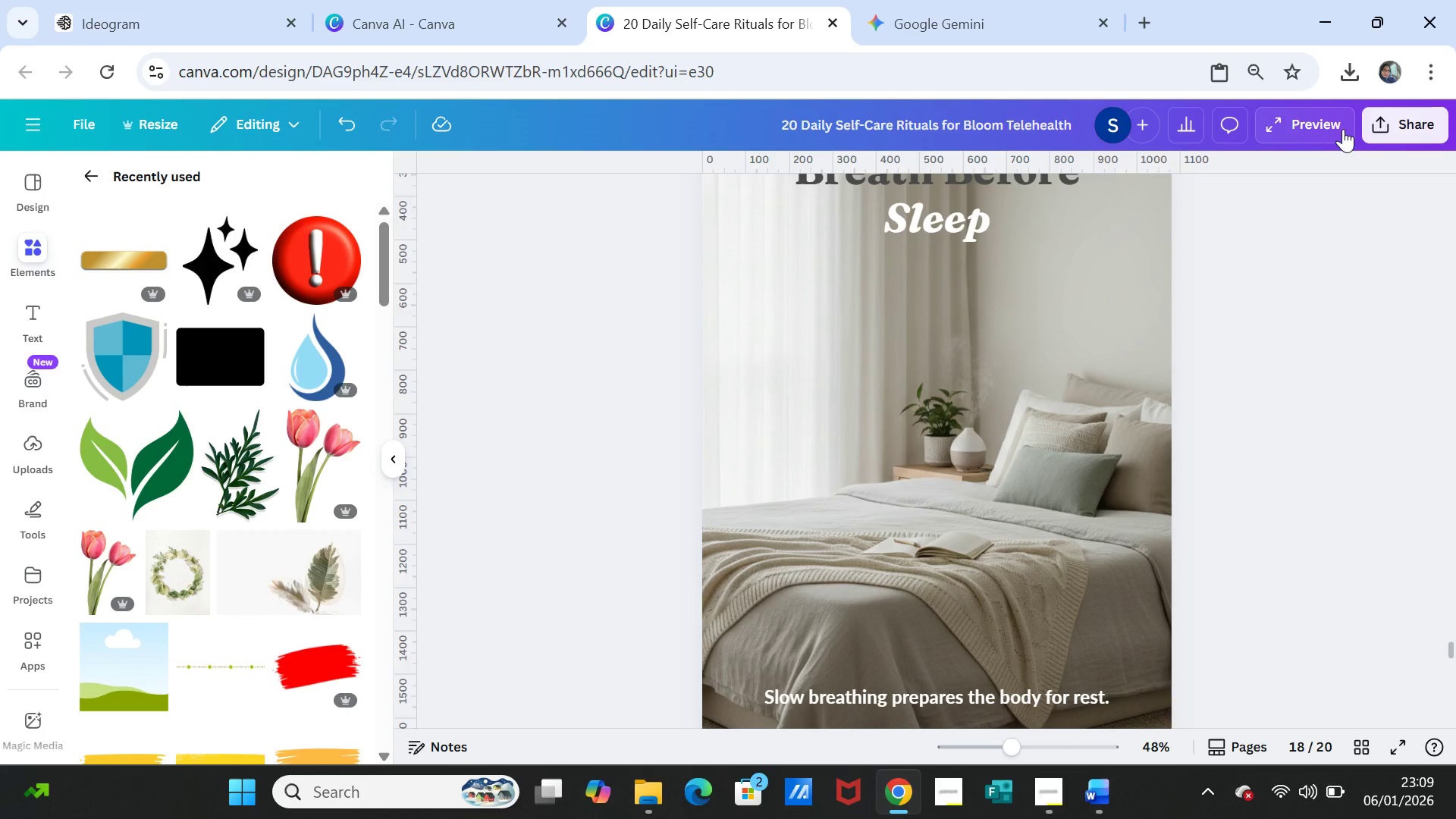 
left_click([1377, 125])
 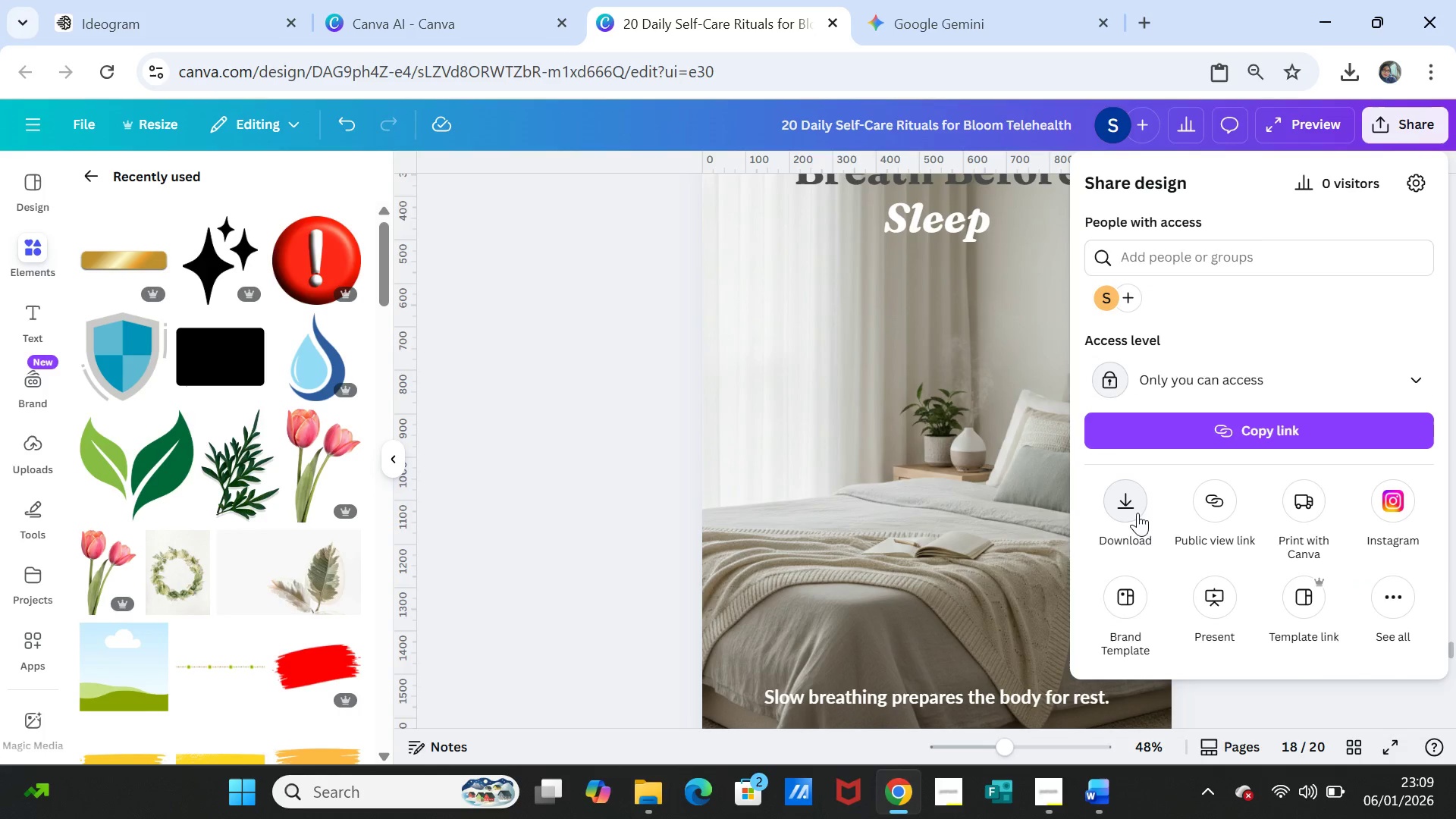 
left_click([1127, 494])
 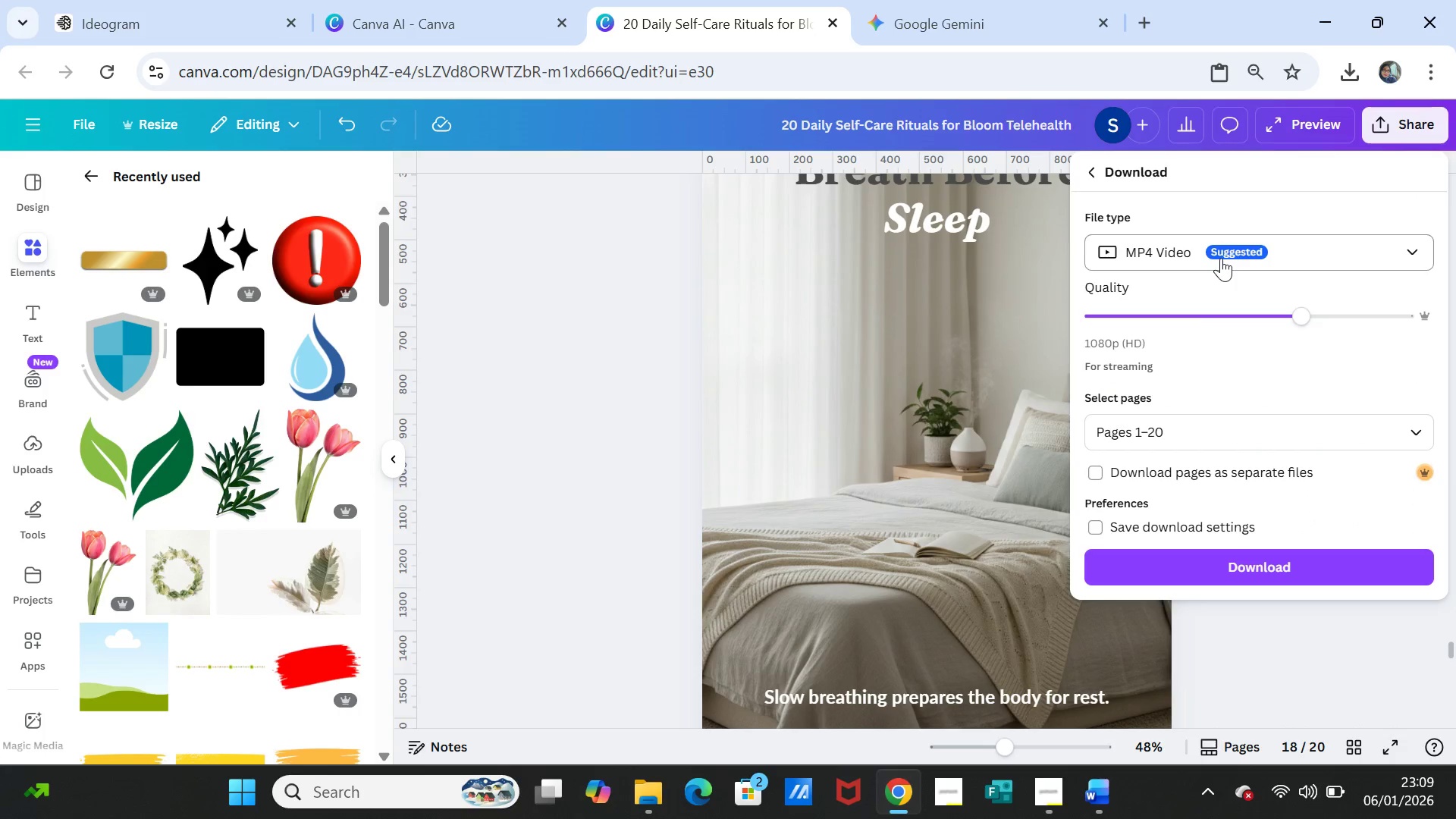 
left_click([1221, 258])
 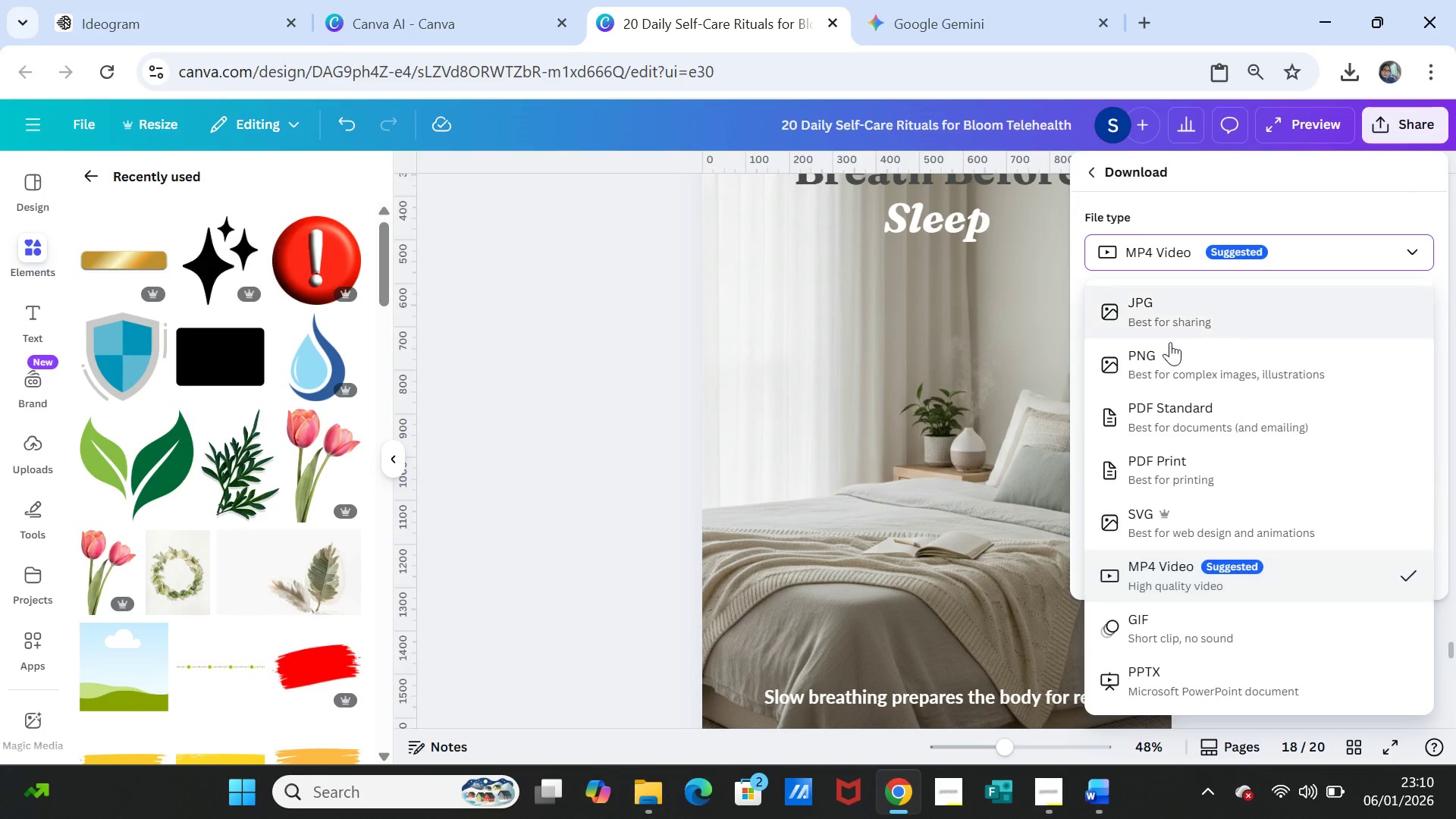 
left_click([1166, 362])
 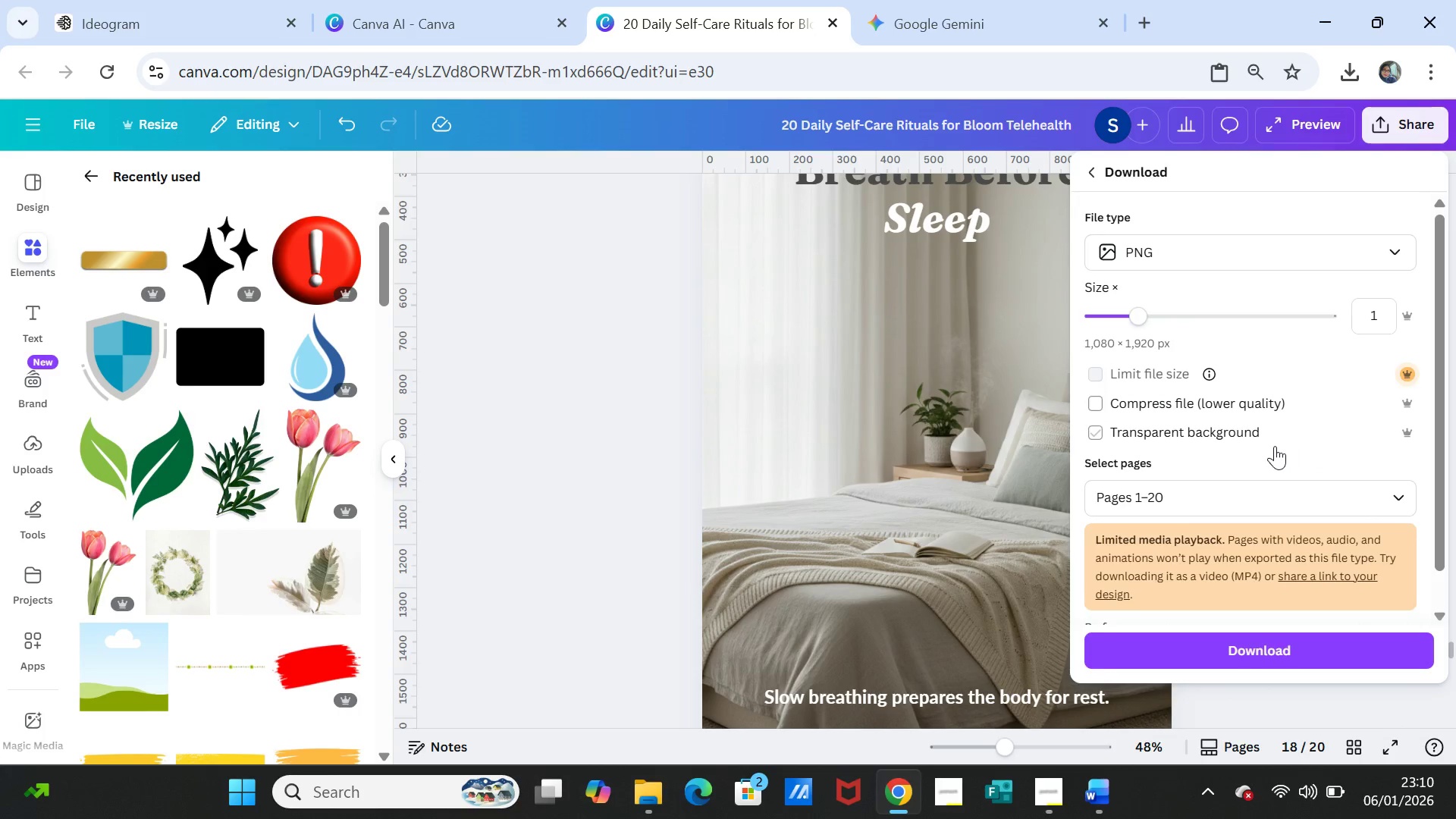 
scroll: coordinate [1271, 446], scroll_direction: down, amount: 1.0
 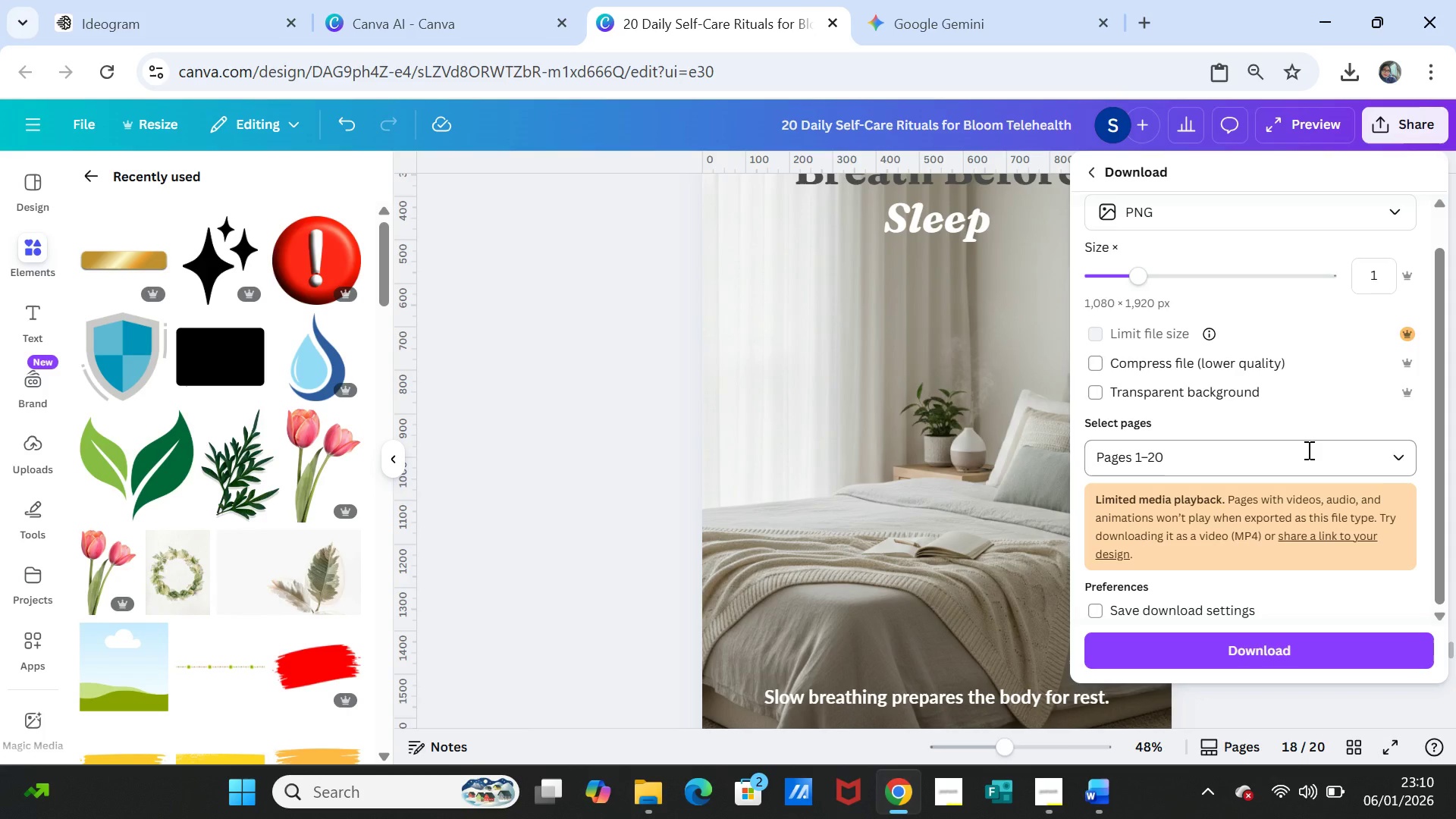 
left_click([1307, 450])
 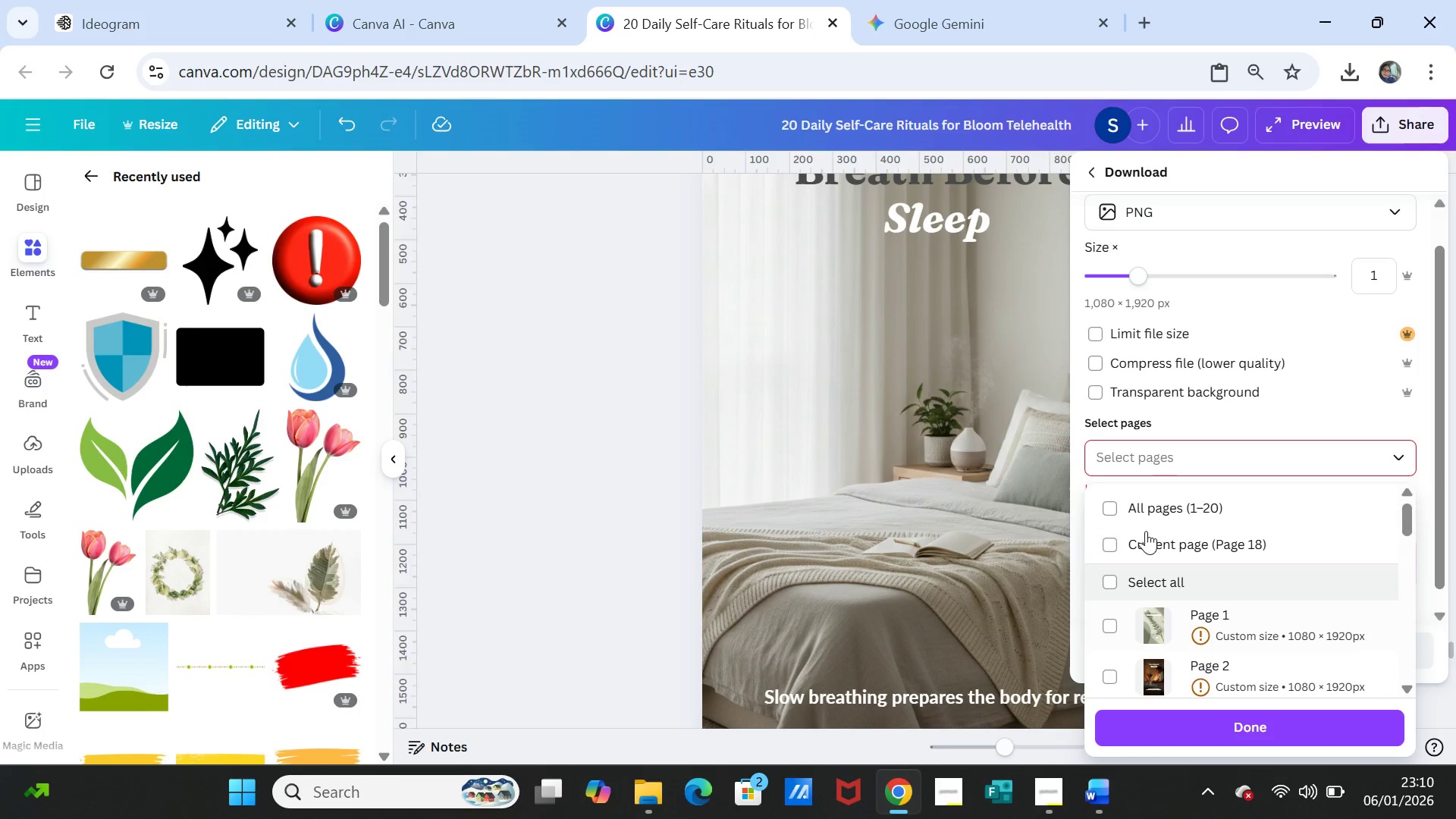 
wait(5.94)
 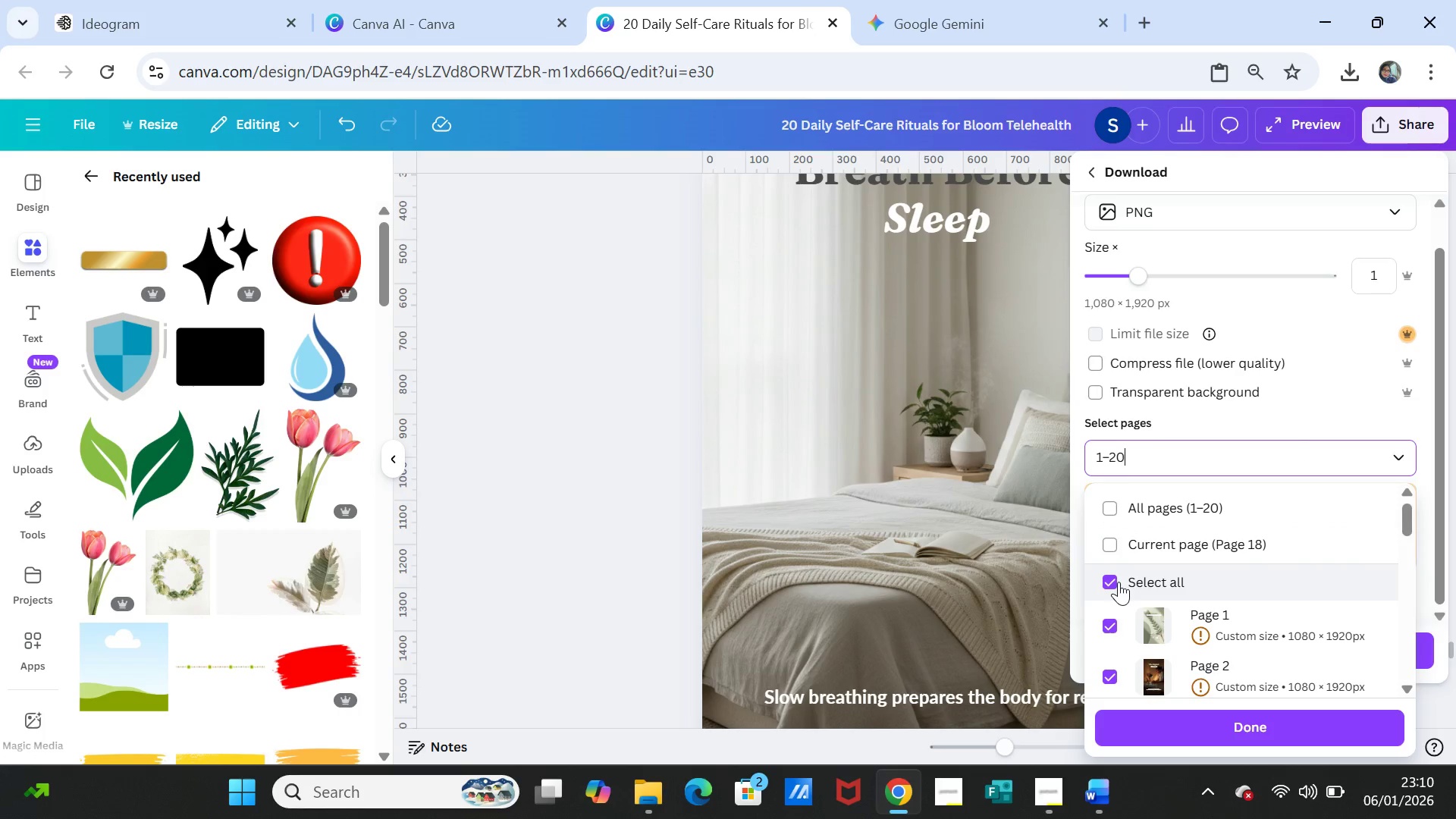 
left_click([1147, 507])
 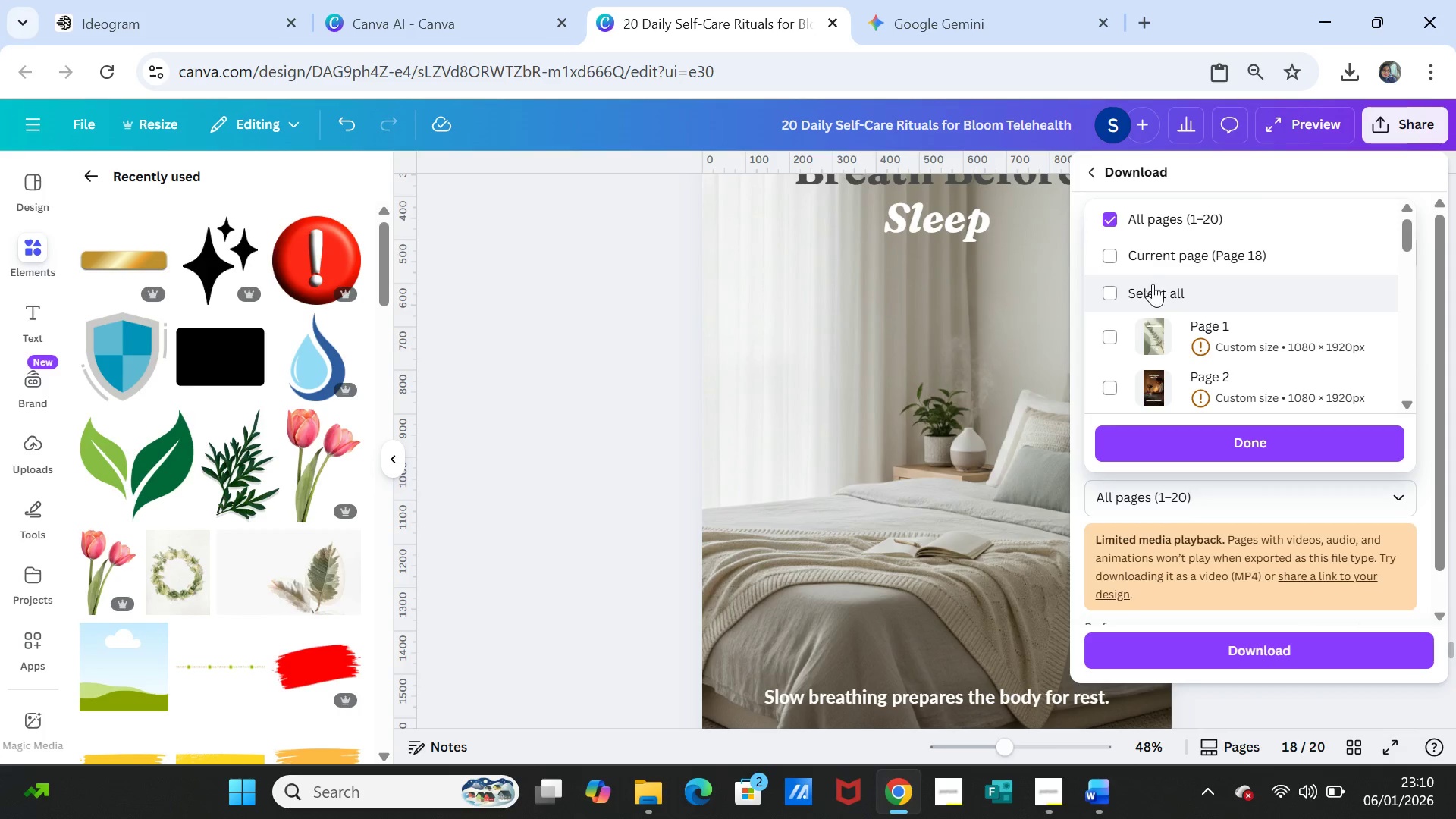 
left_click([1152, 289])
 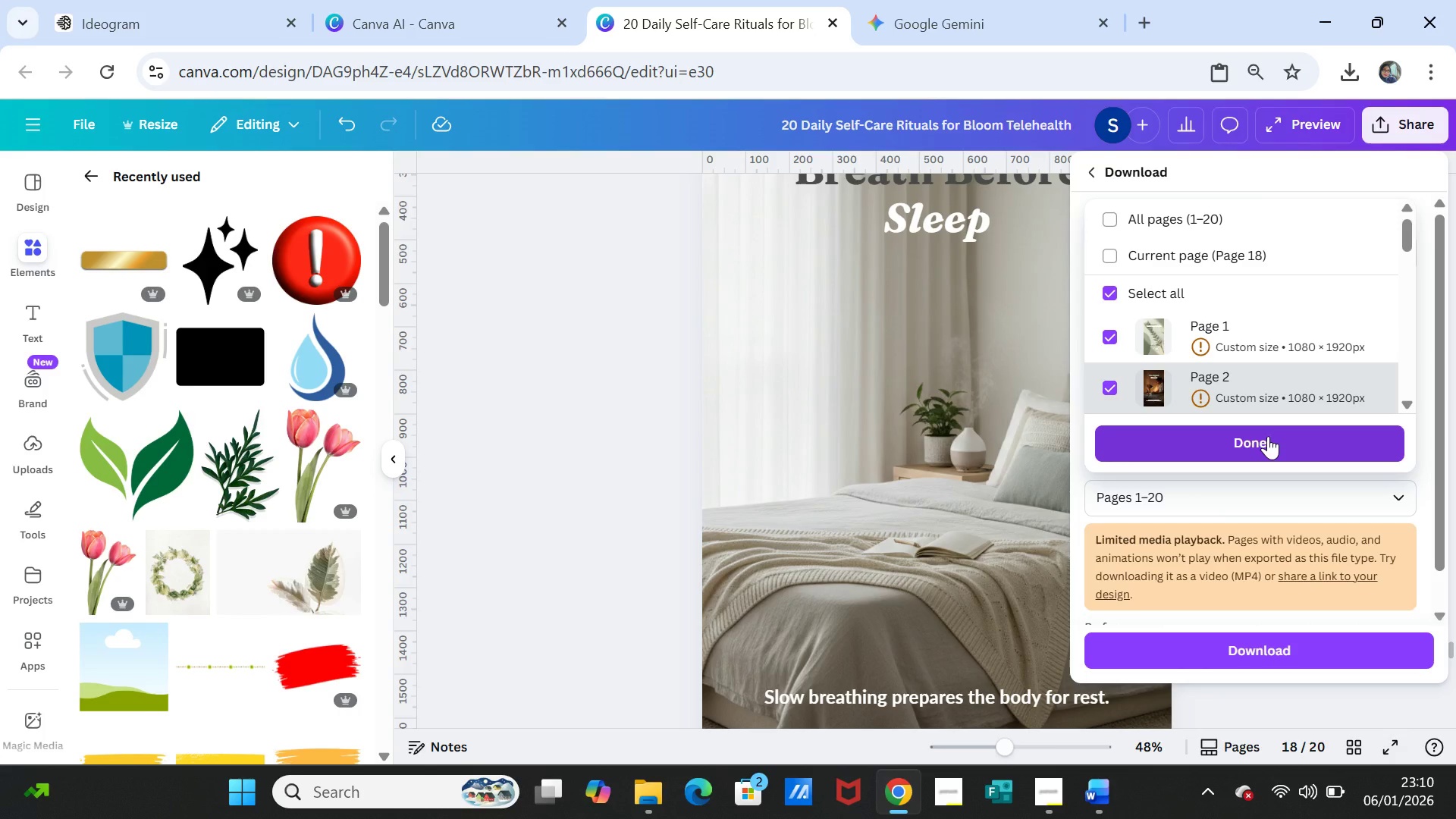 
left_click([1268, 436])
 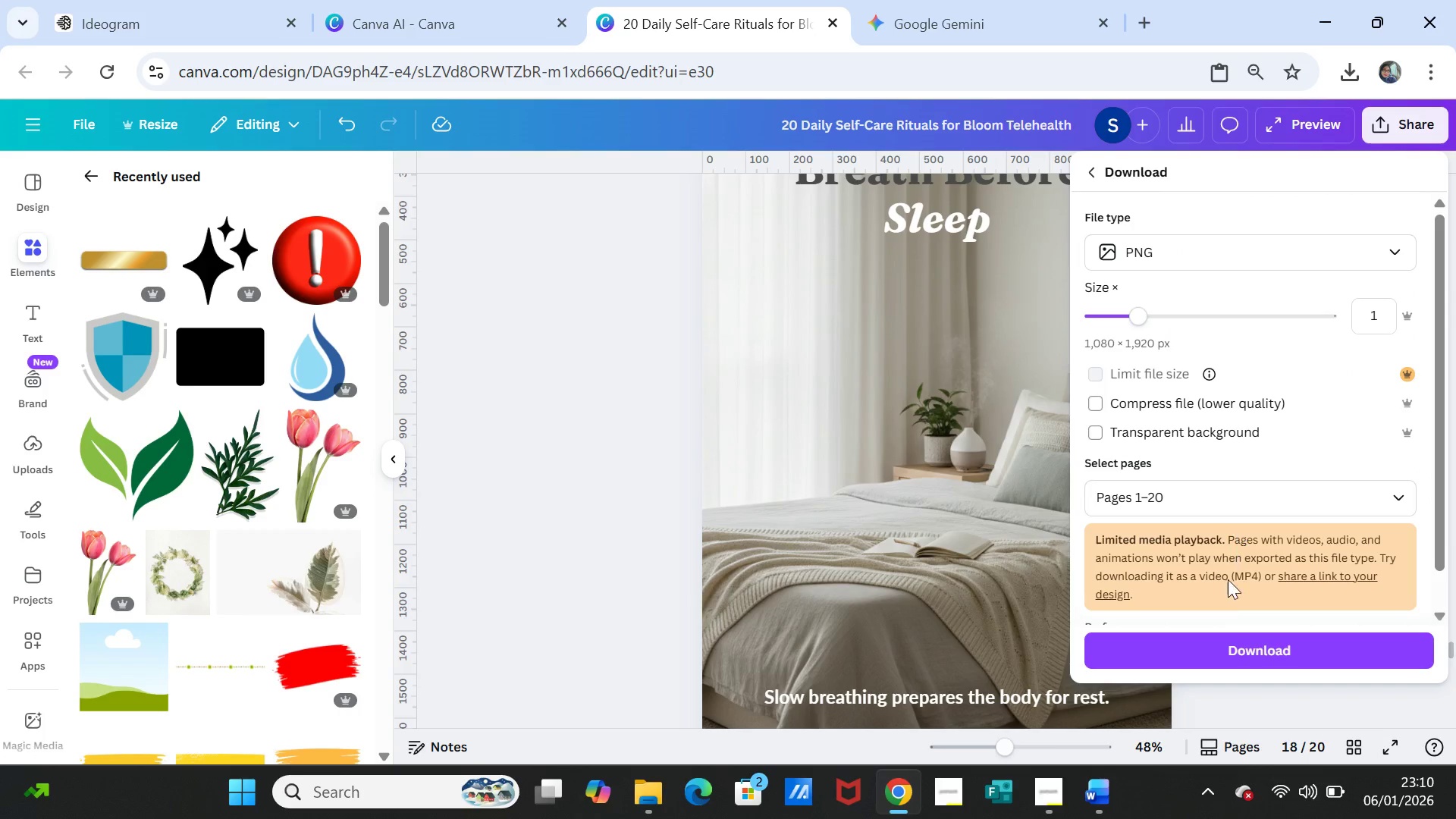 
left_click([1218, 648])
 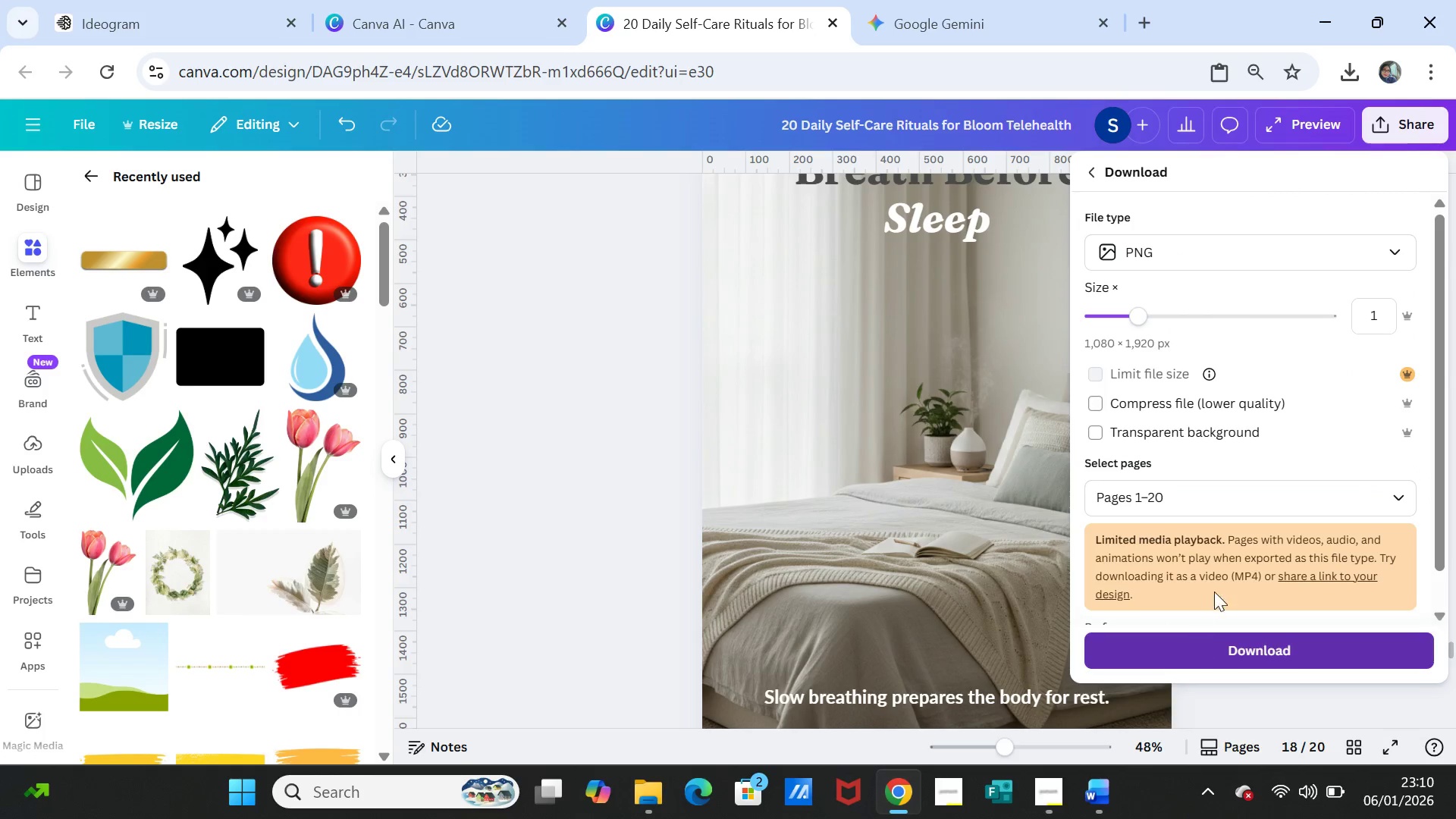 
mouse_move([1227, 633])